 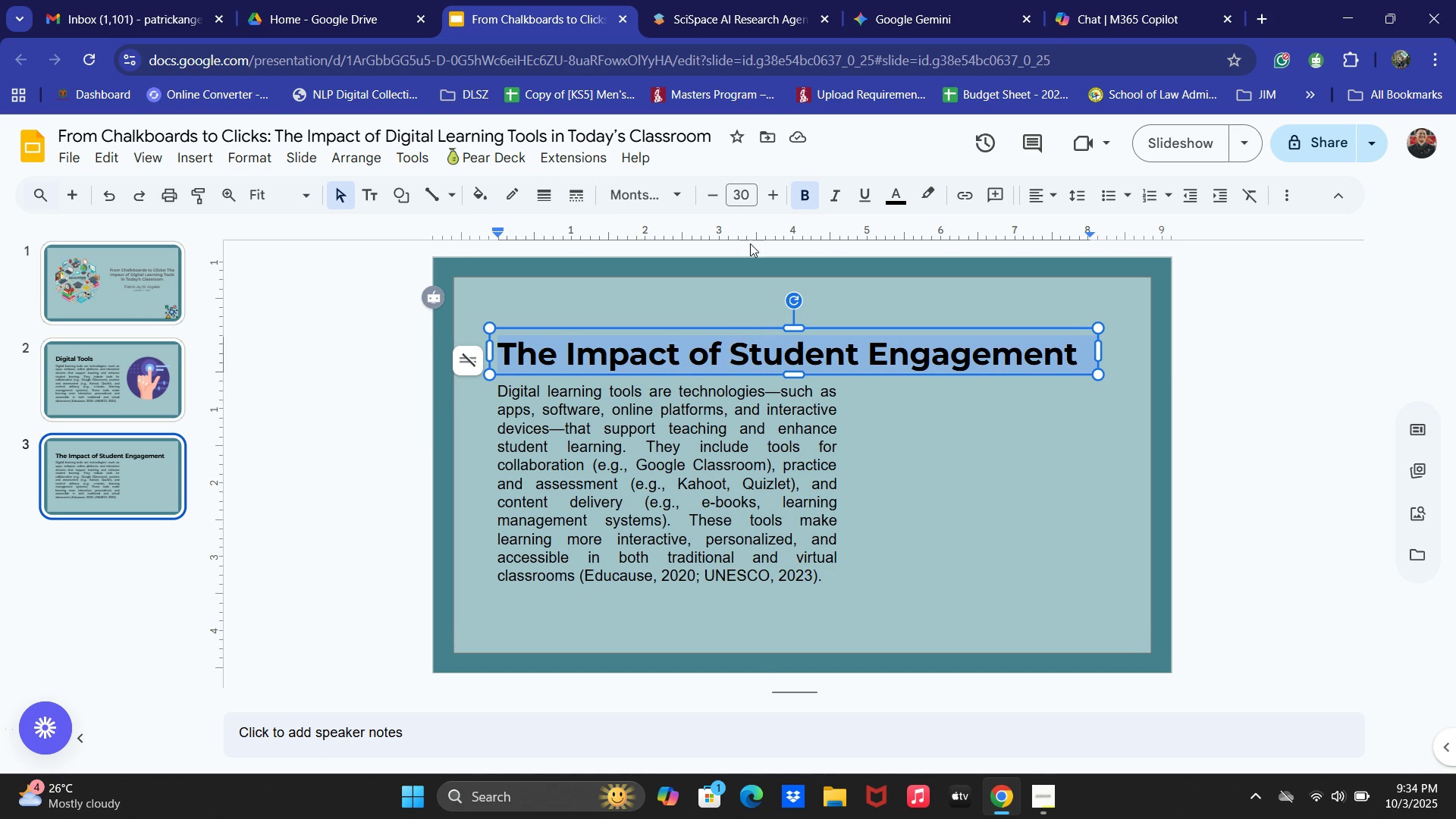 
key(Numpad2)
 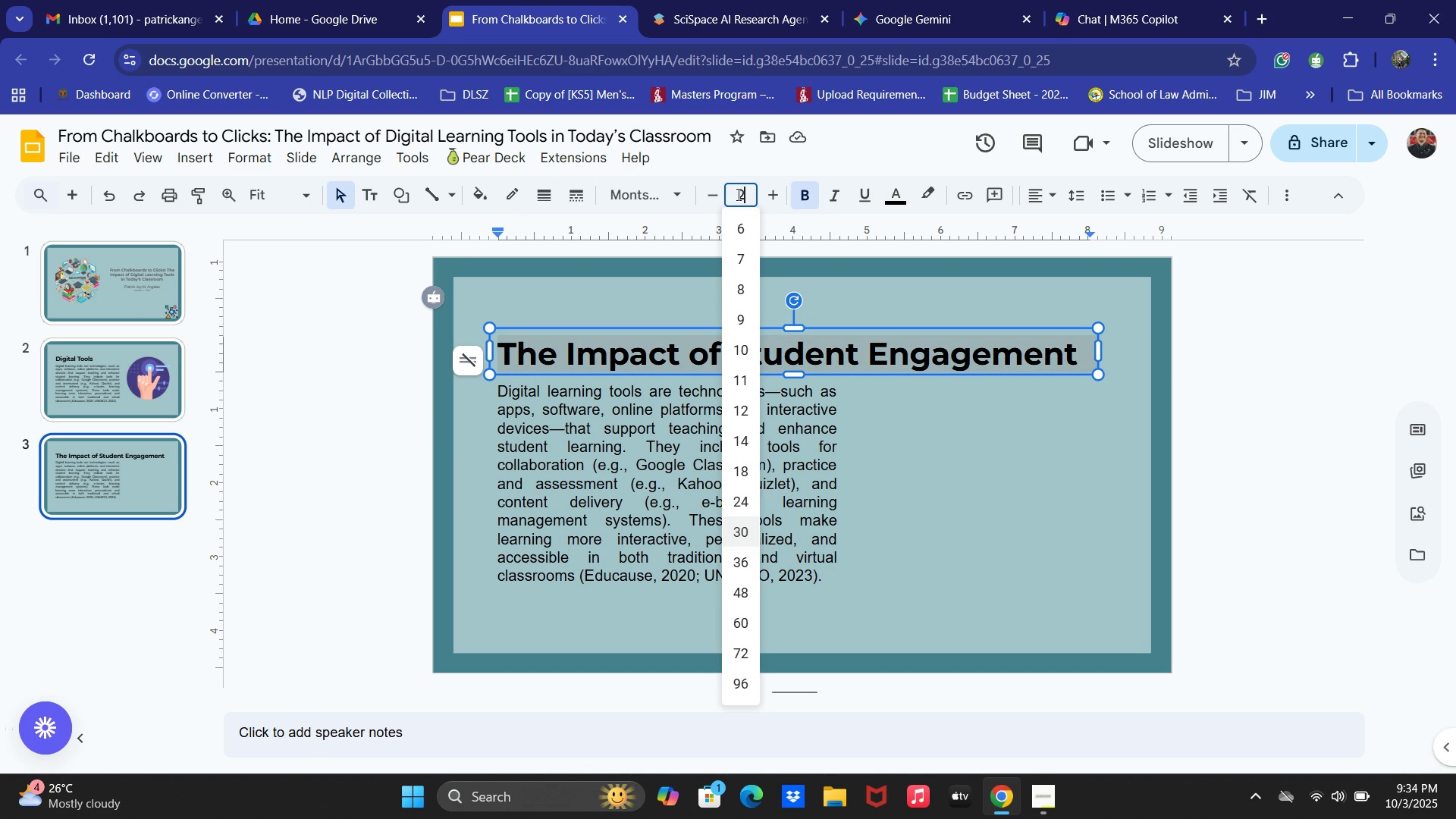 
key(Numpad5)
 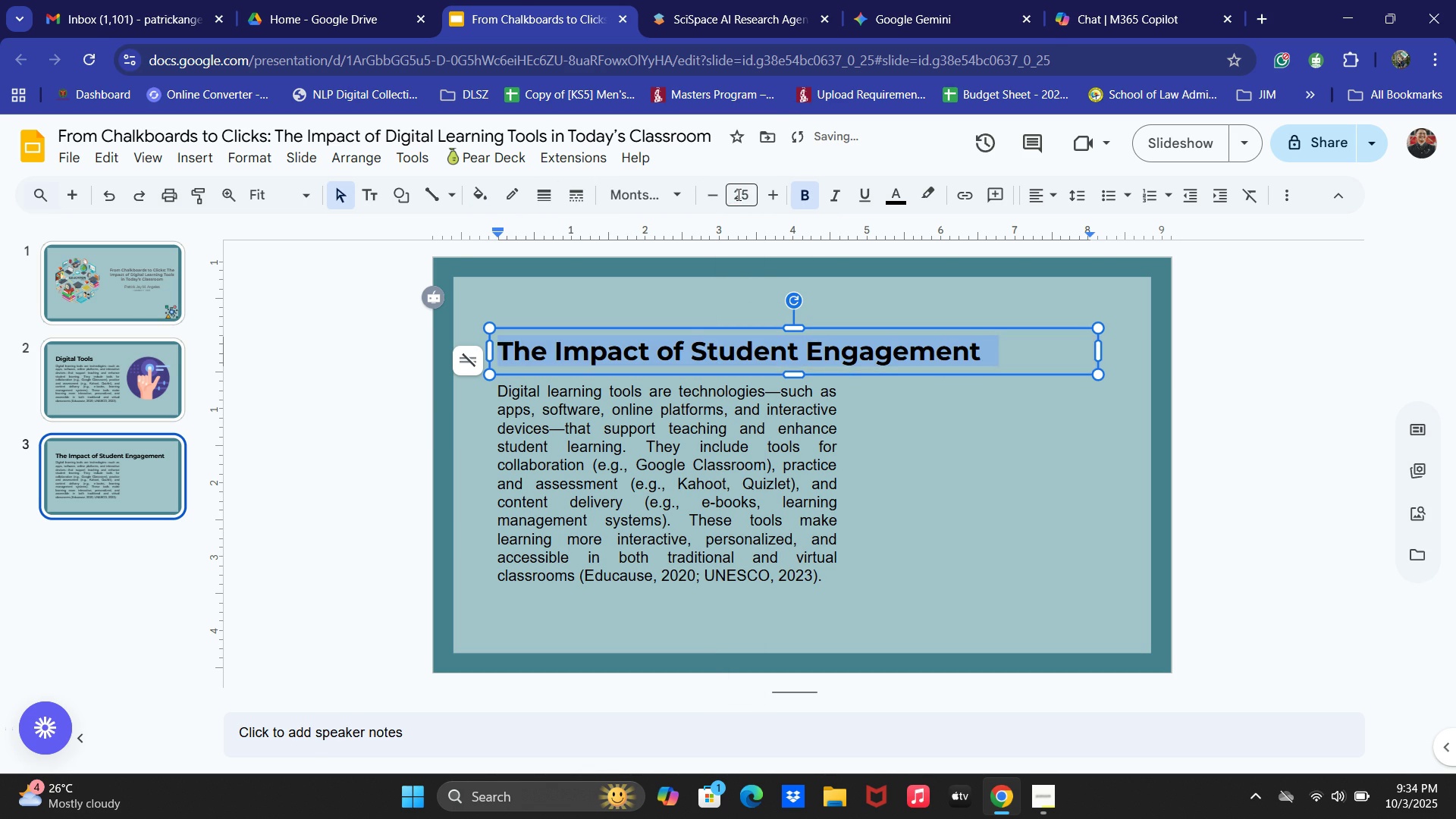 
key(NumpadEnter)
 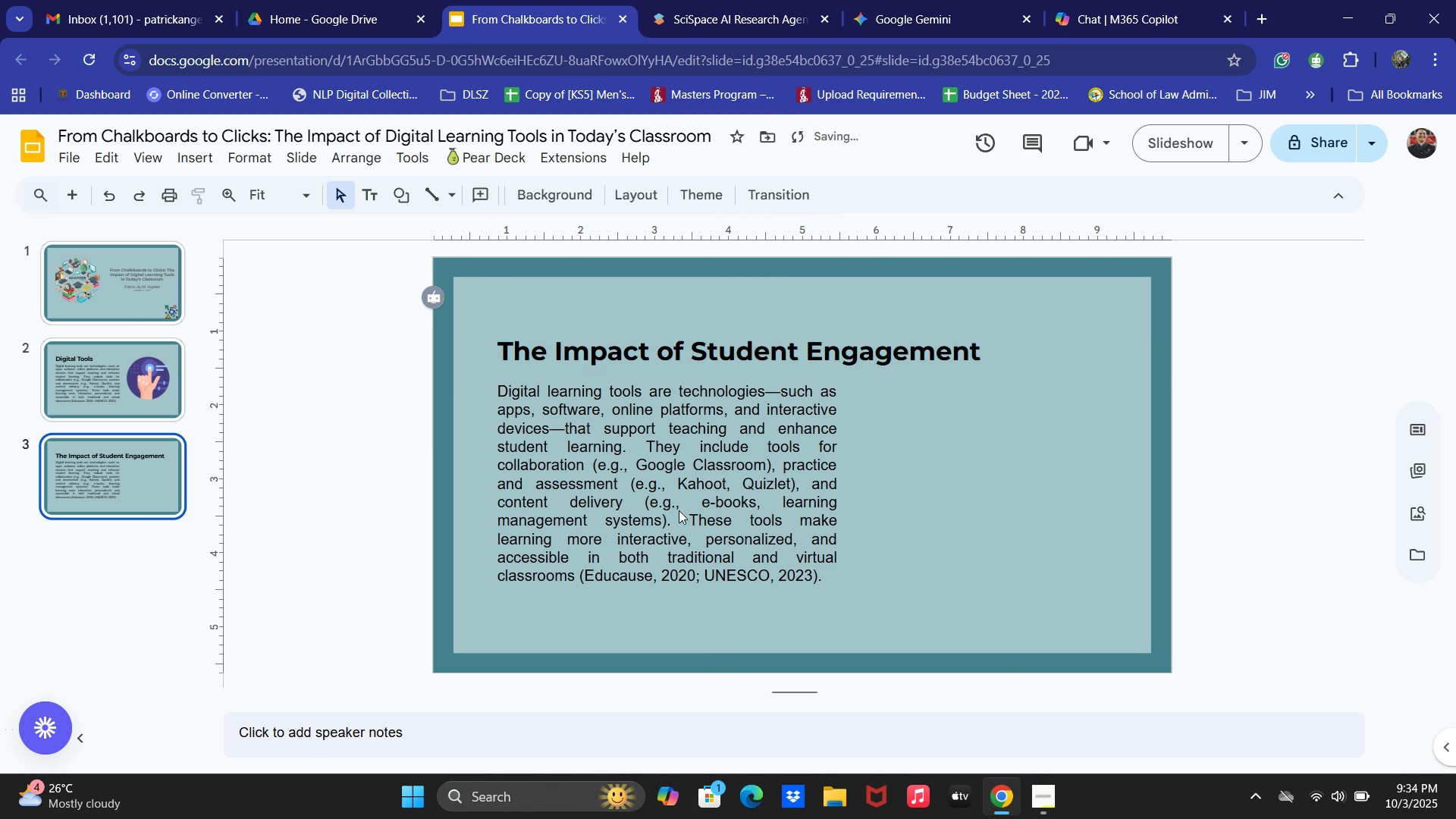 
left_click([802, 0])
 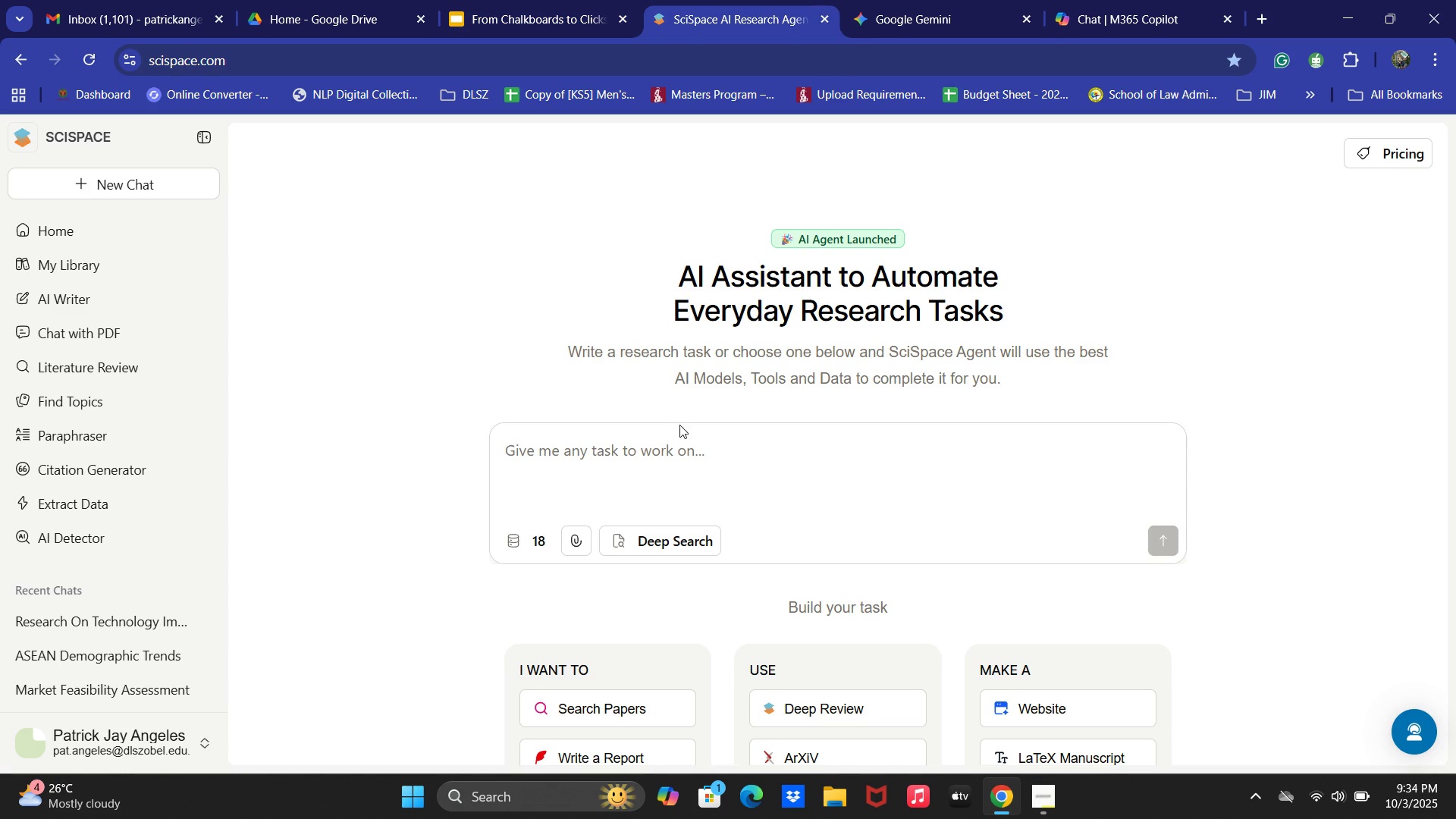 
left_click([669, 444])
 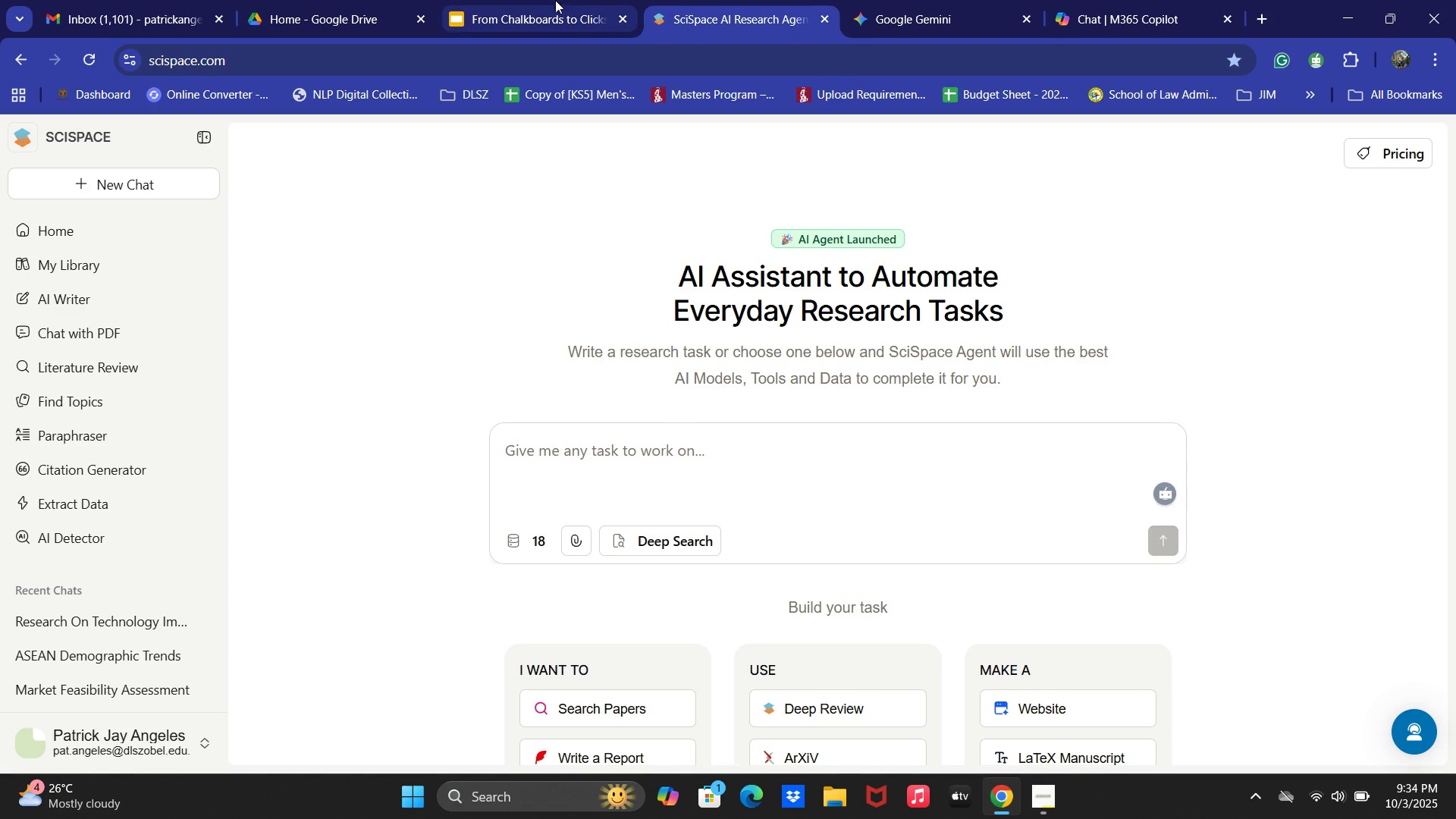 
left_click([557, 0])
 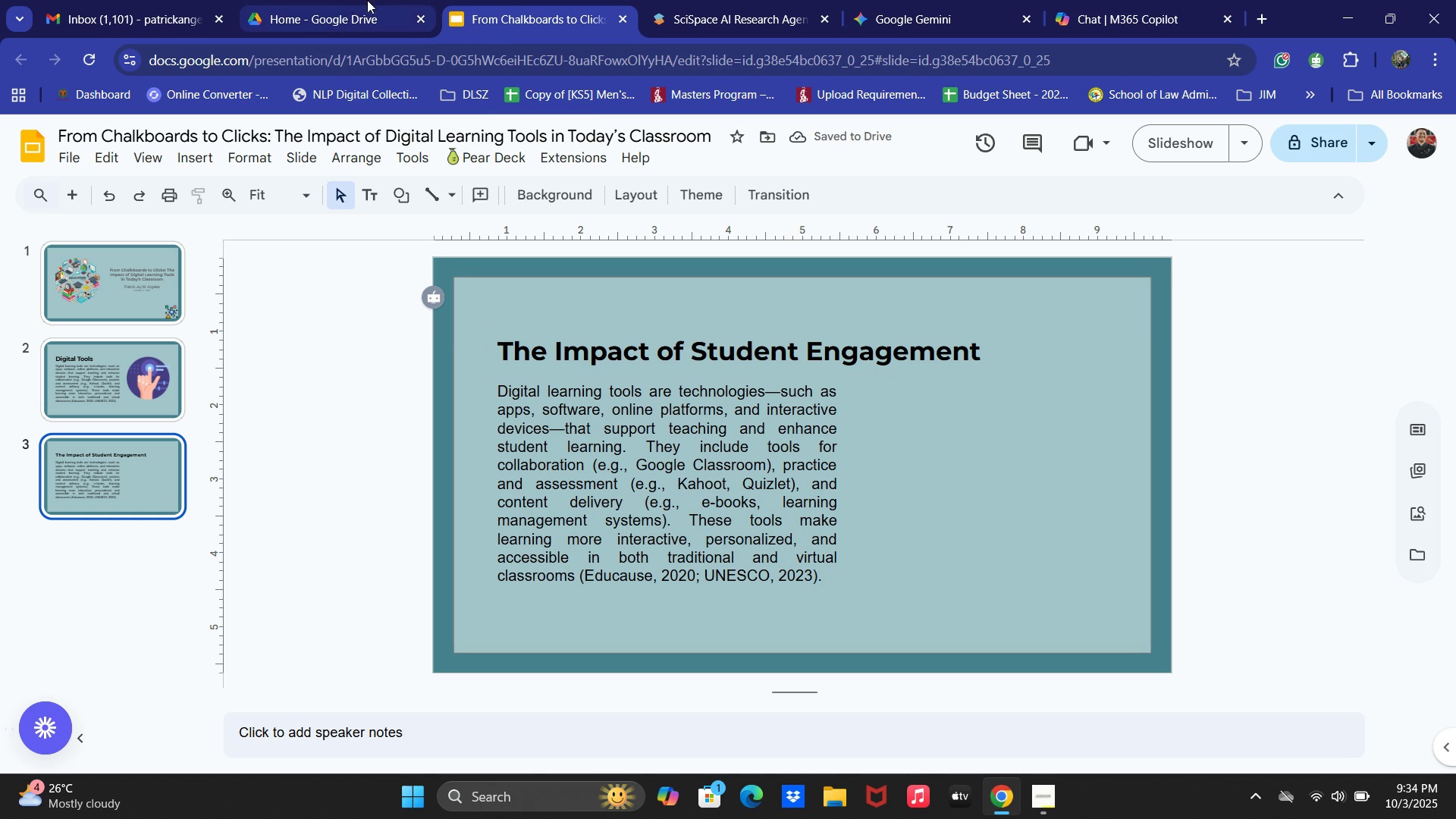 
left_click([283, 0])
 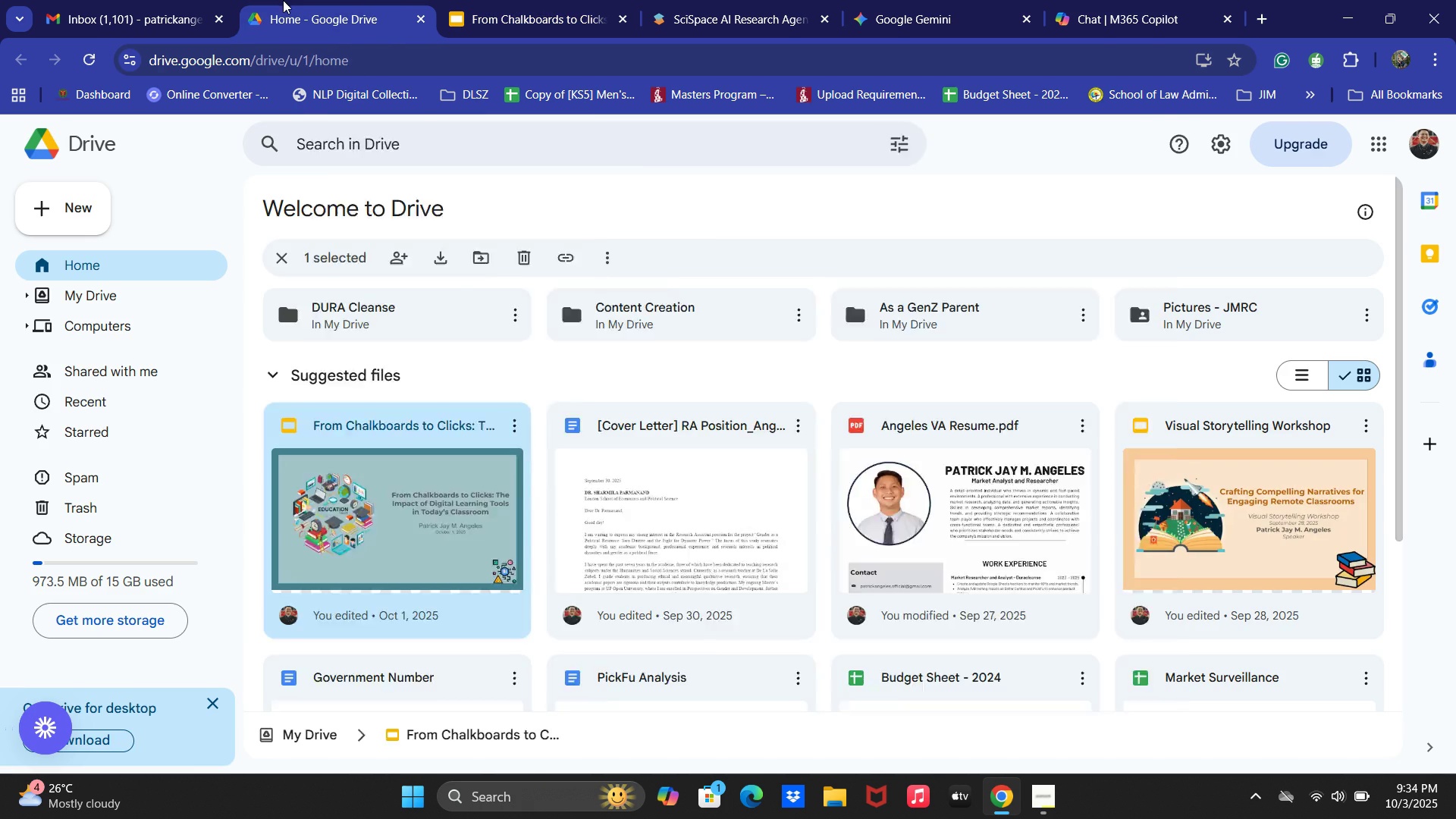 
key(Alt+AltLeft)
 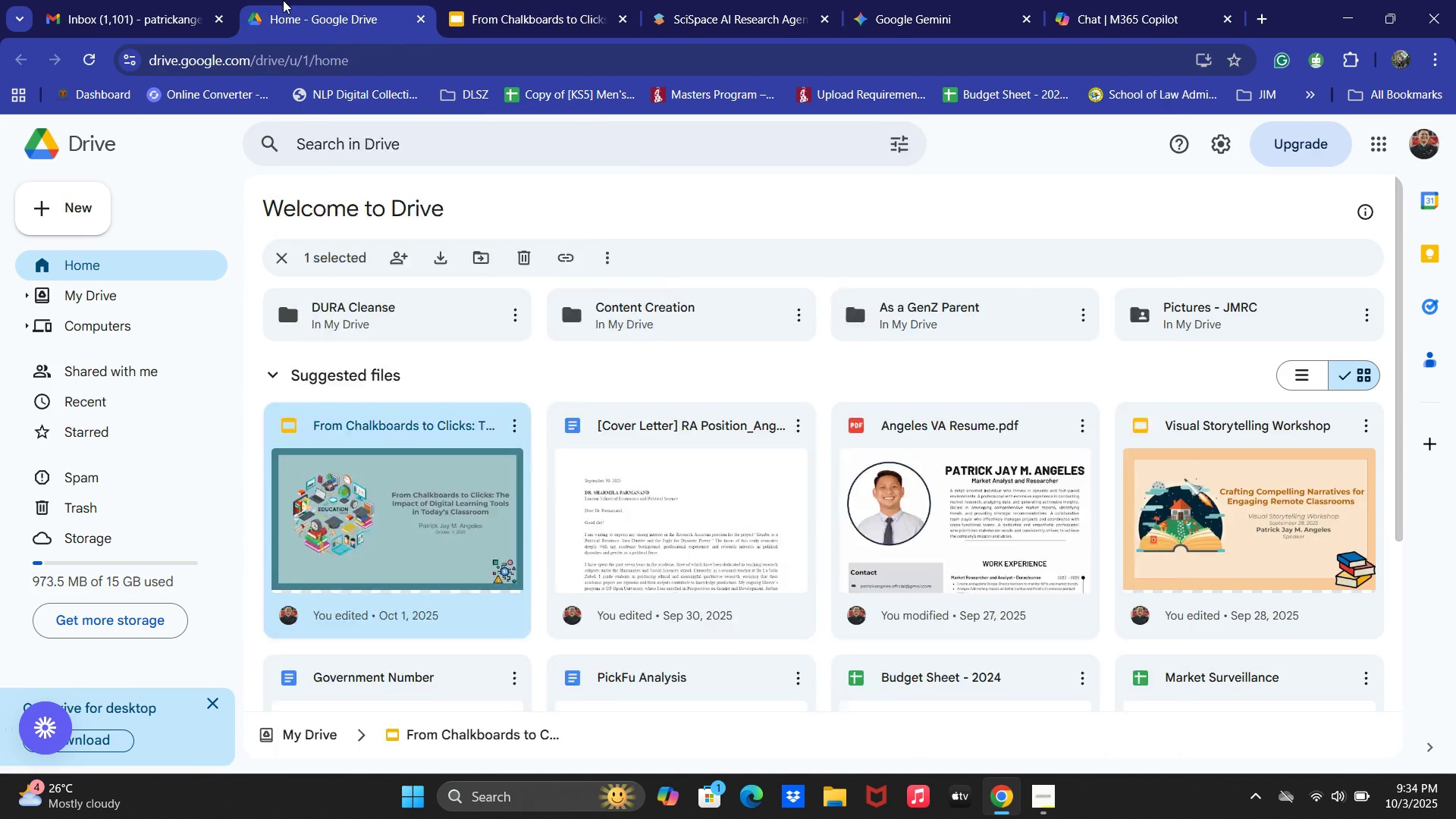 
key(Alt+Tab)